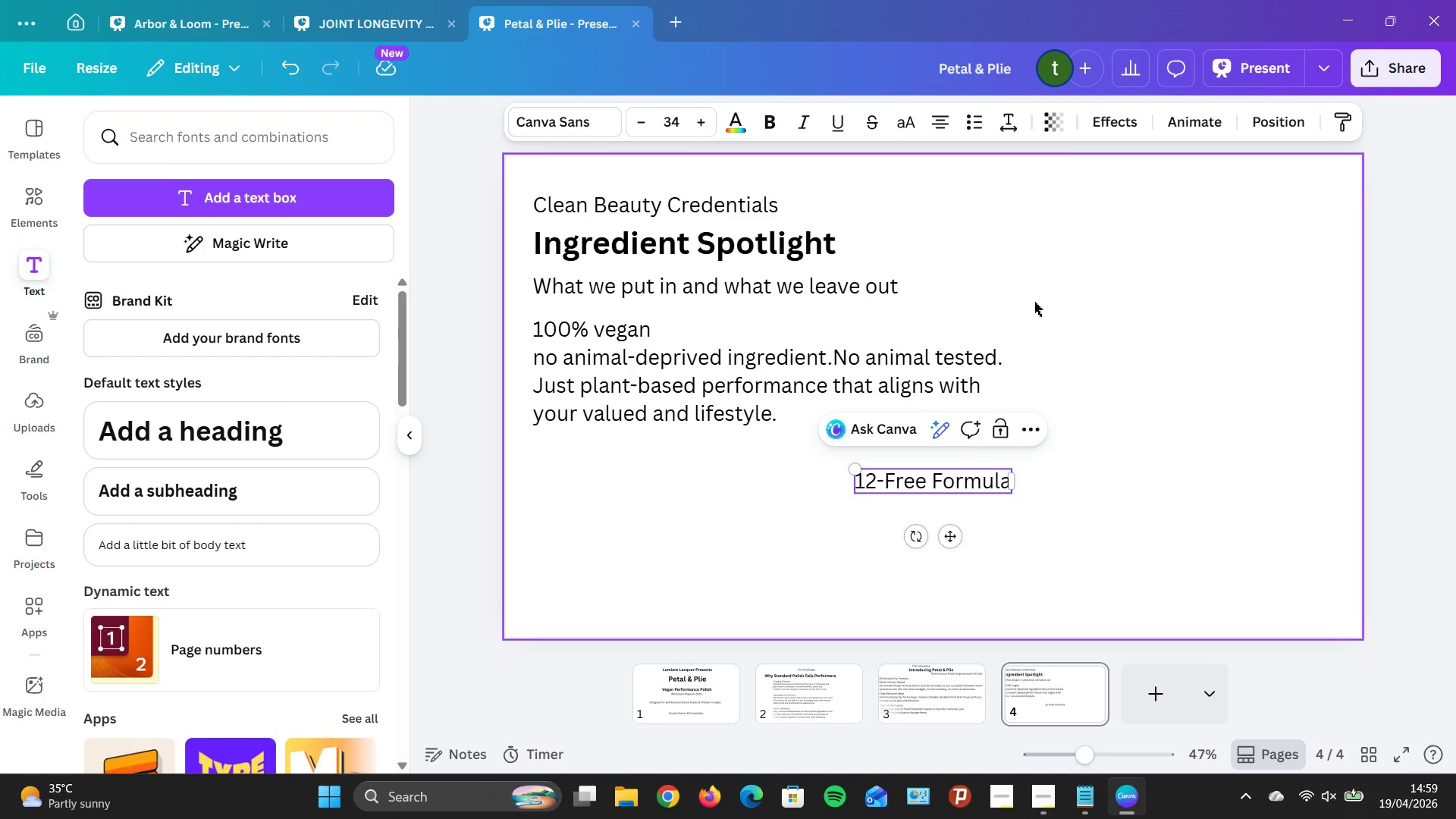 
left_click([951, 104])
 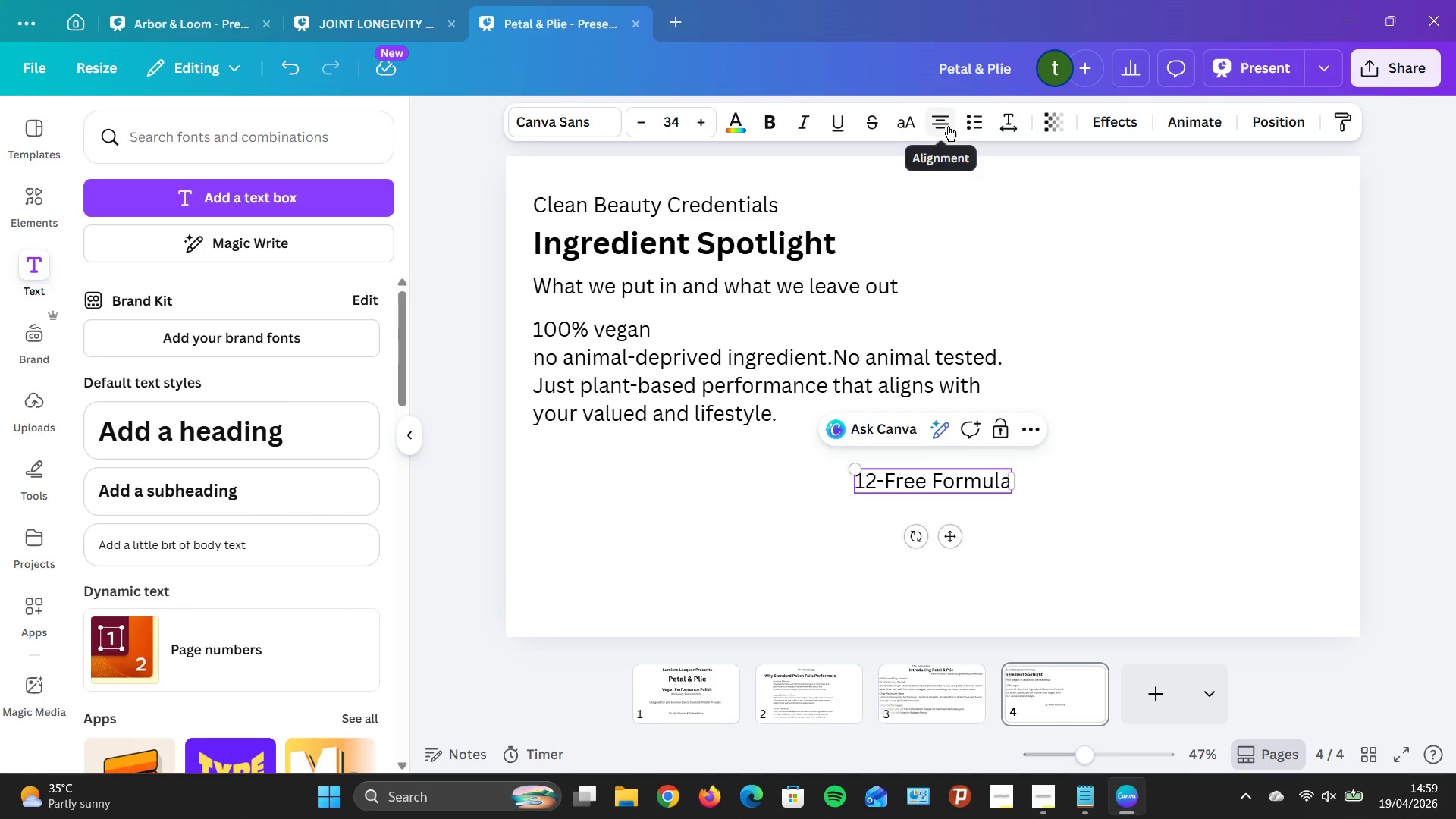 
left_click([948, 126])
 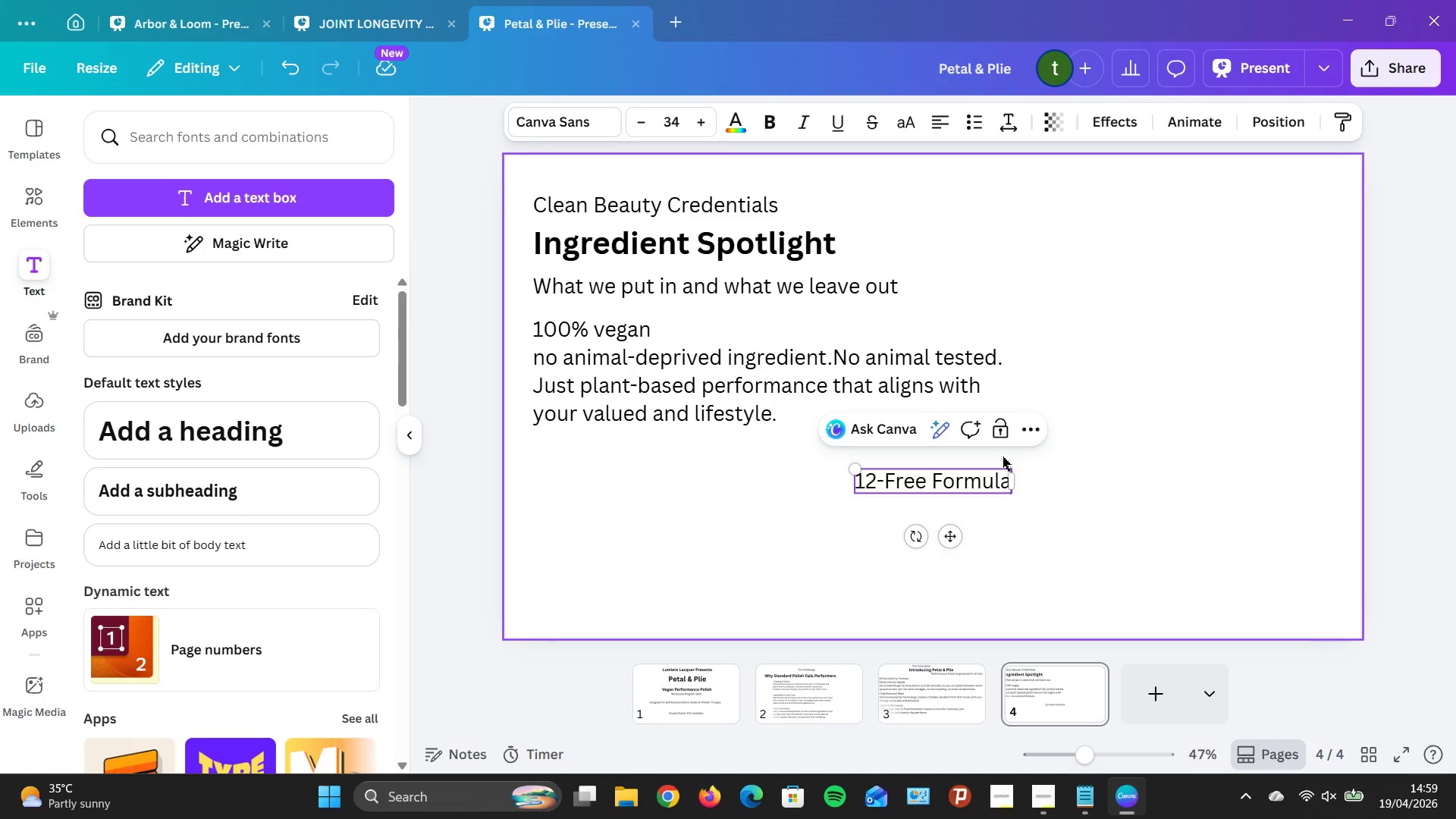 
key(Enter)
 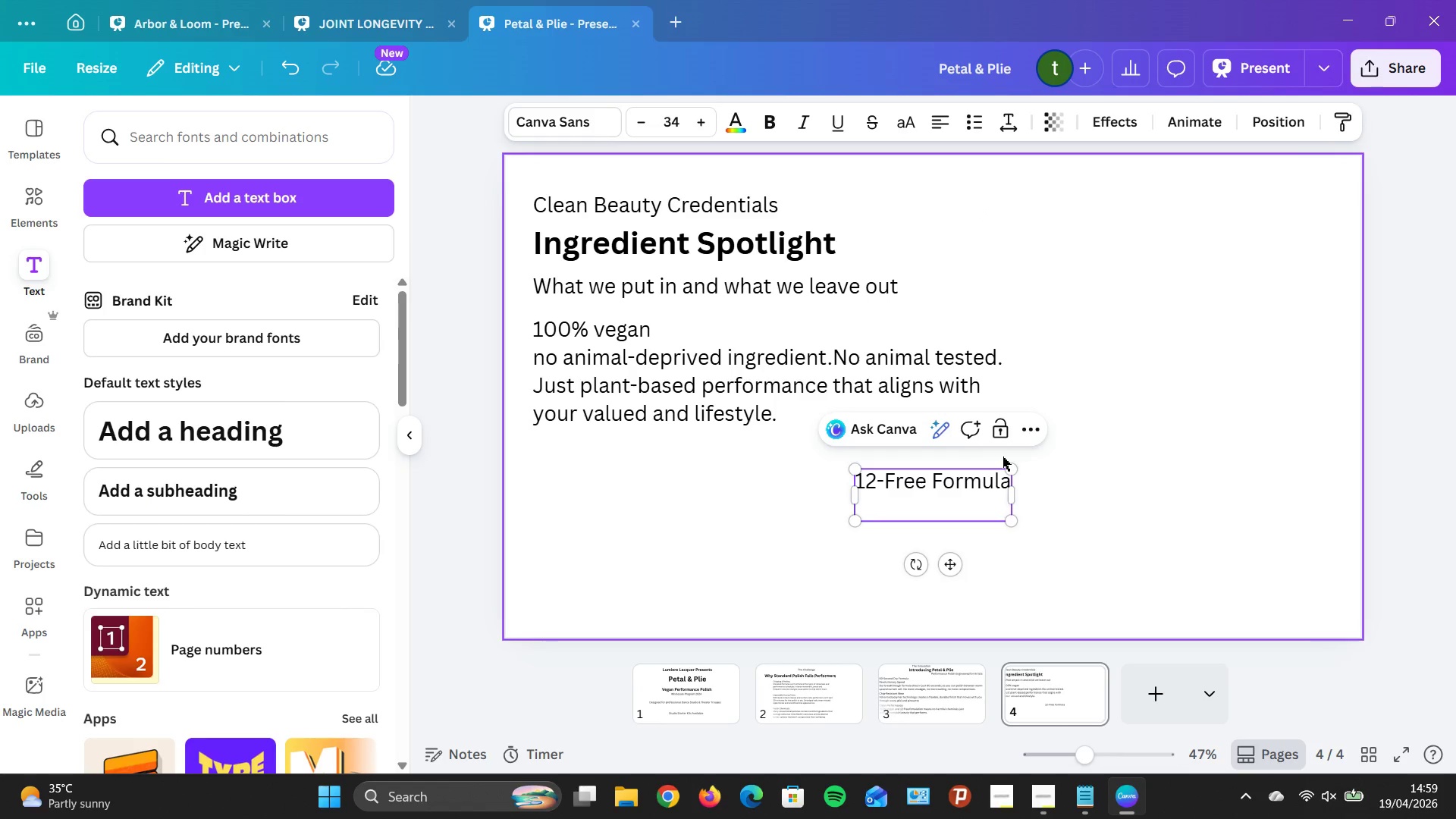 
type(FR)
key(Backspace)
type(e)
key(Backspace)
type(re from harmful)
 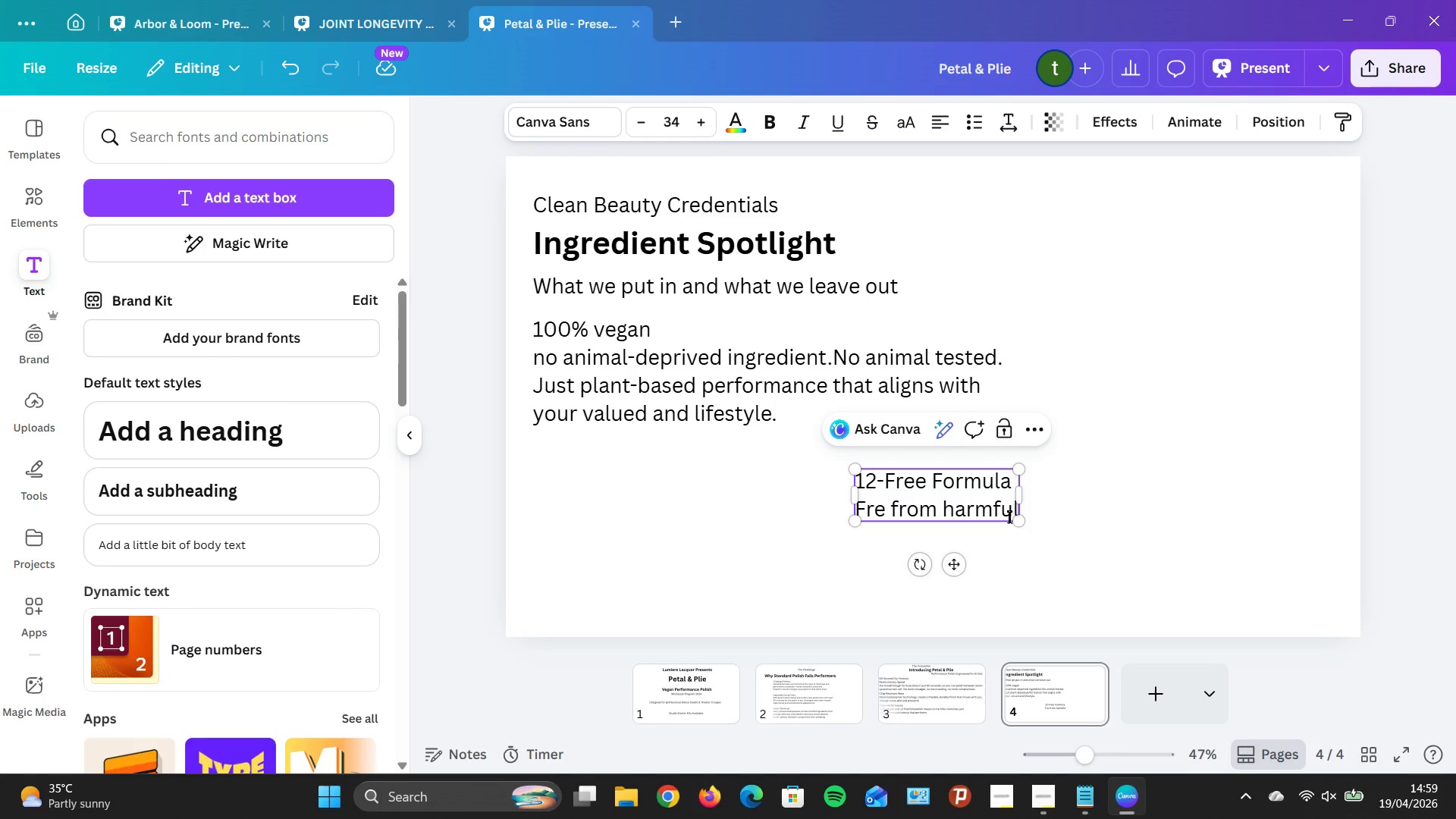 
wait(20.06)
 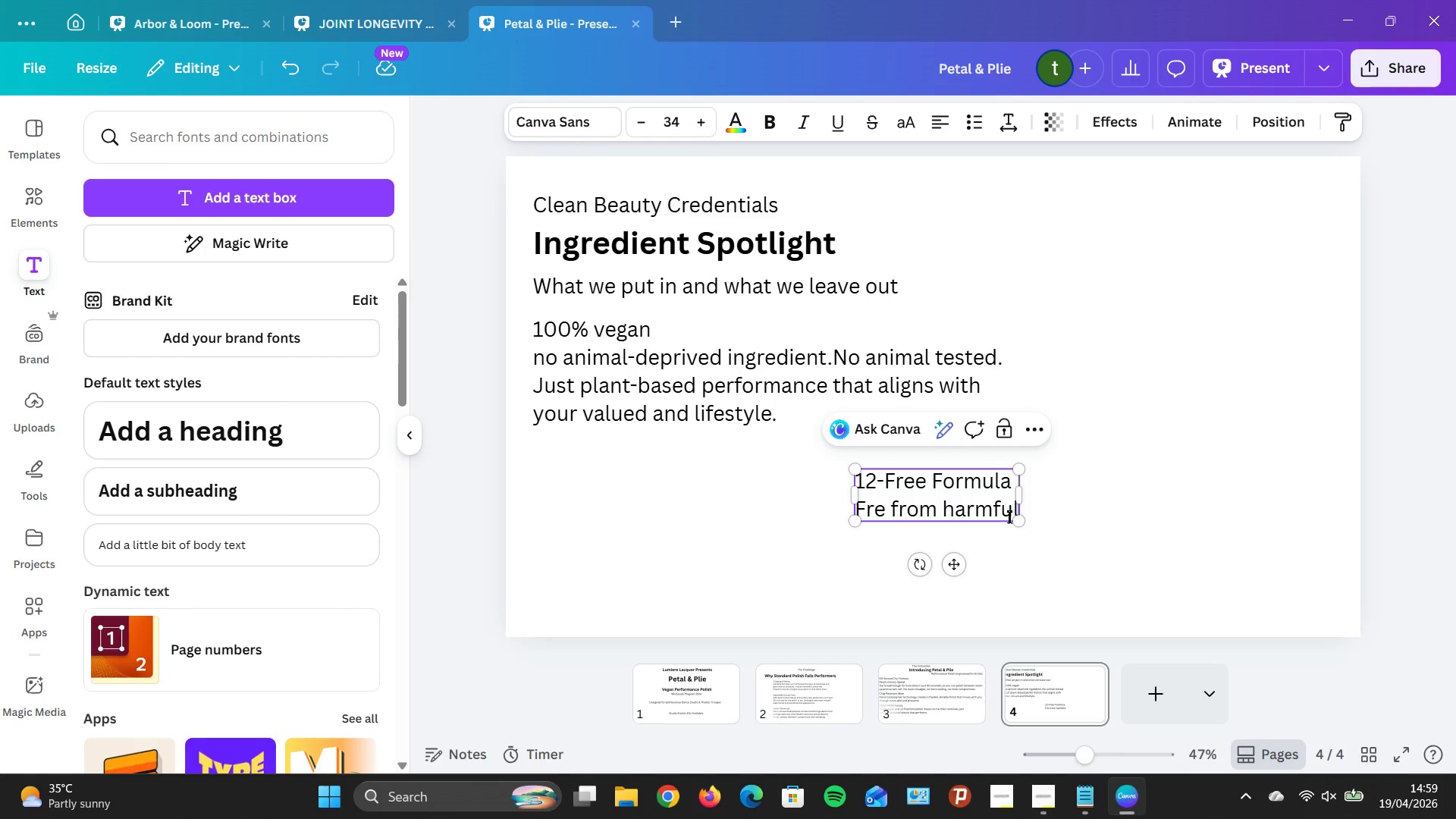 
left_click([1012, 511])
 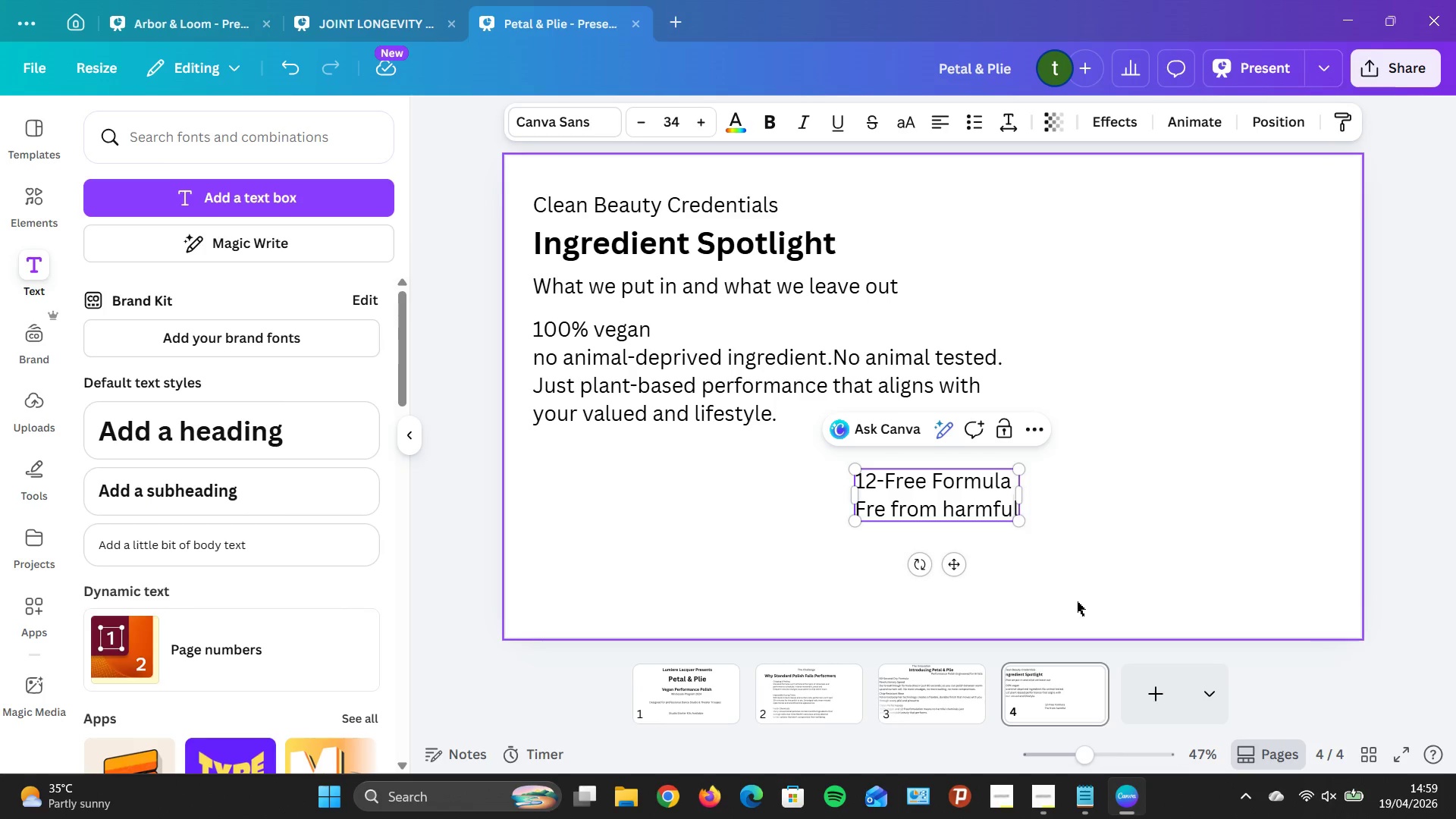 
key(Enter)
 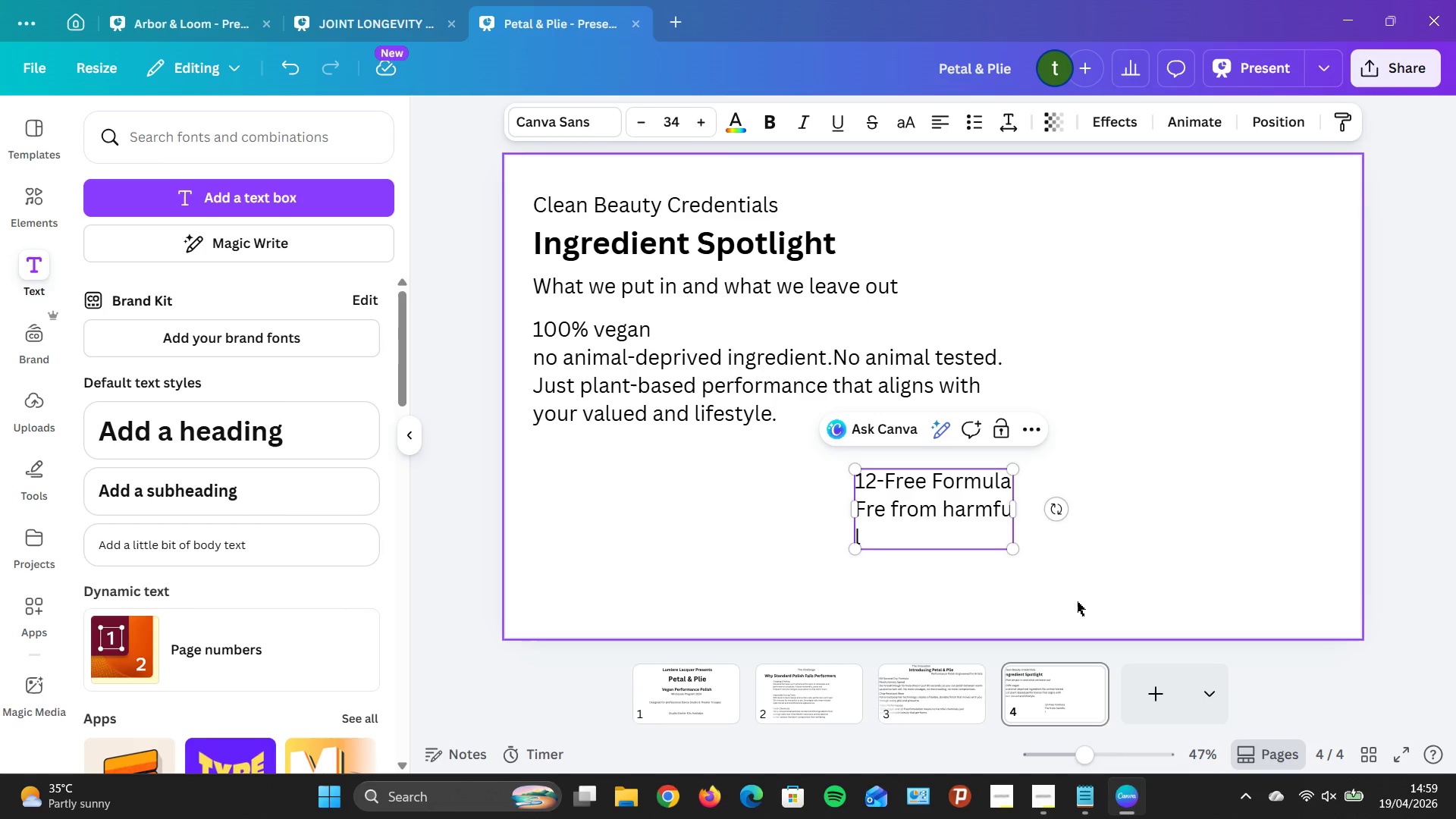 
type(fr)
key(Backspace)
key(Backspace)
key(Backspace)
 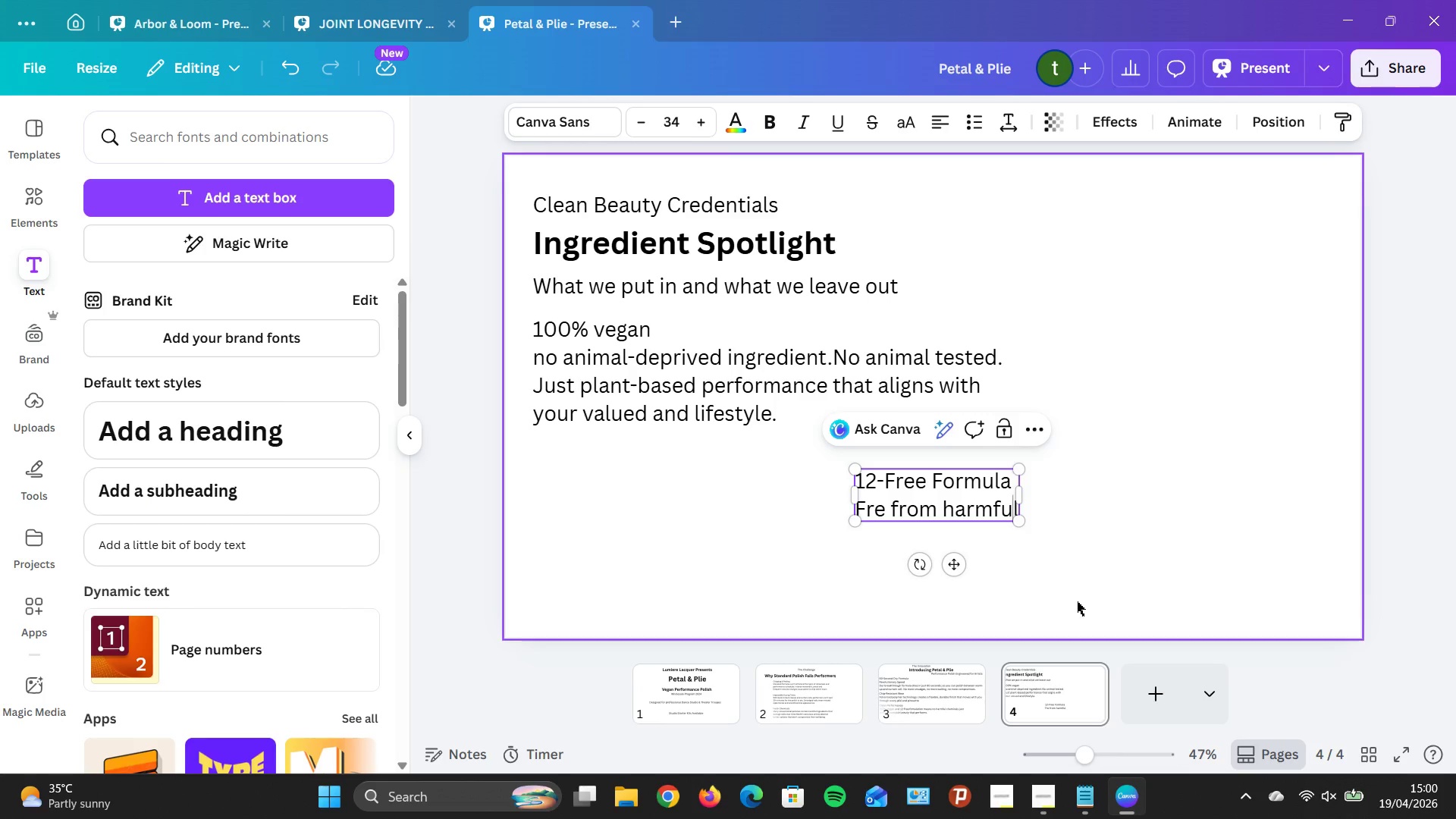 
key(ArrowRight)
 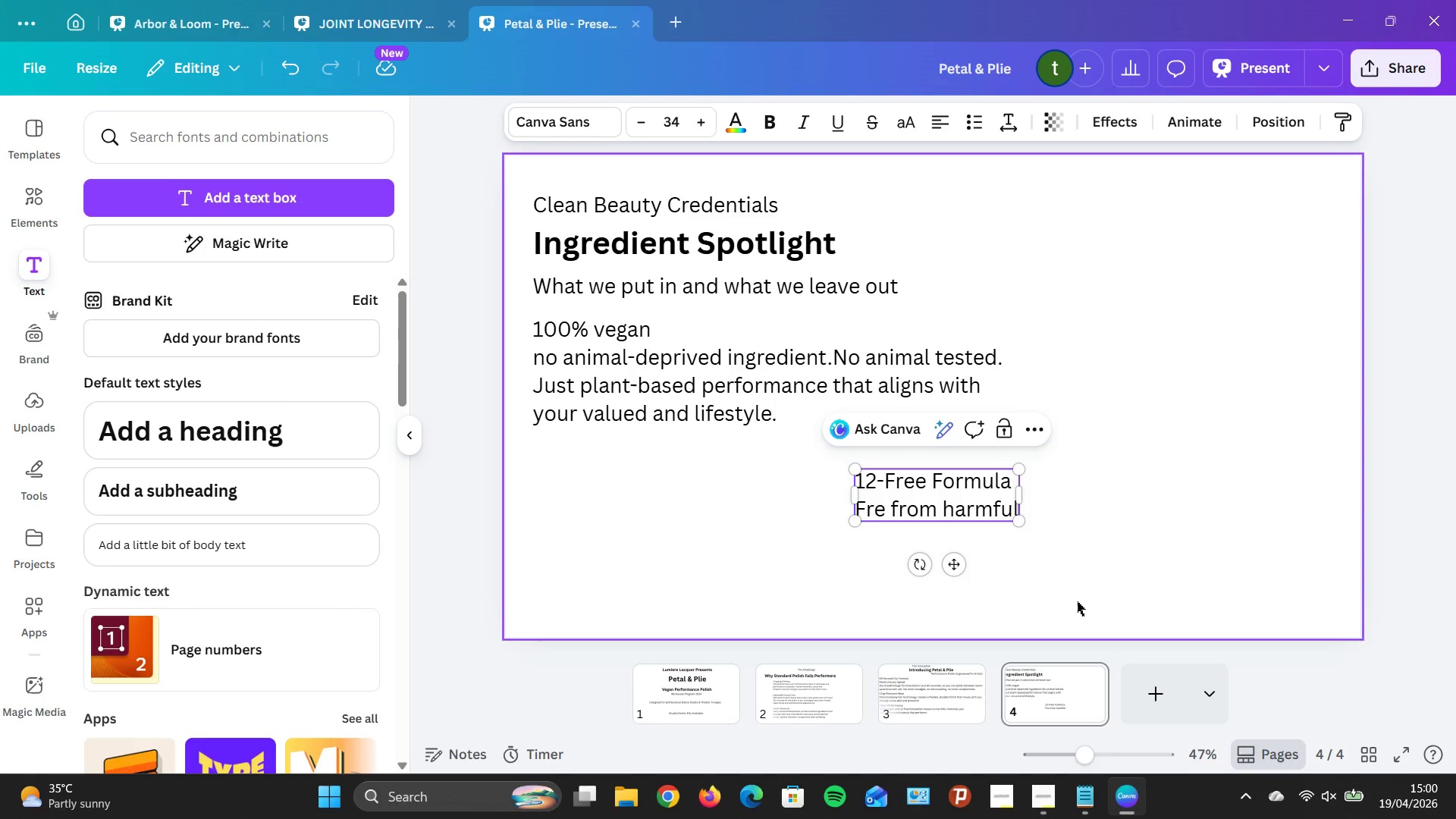 
key(Enter)
 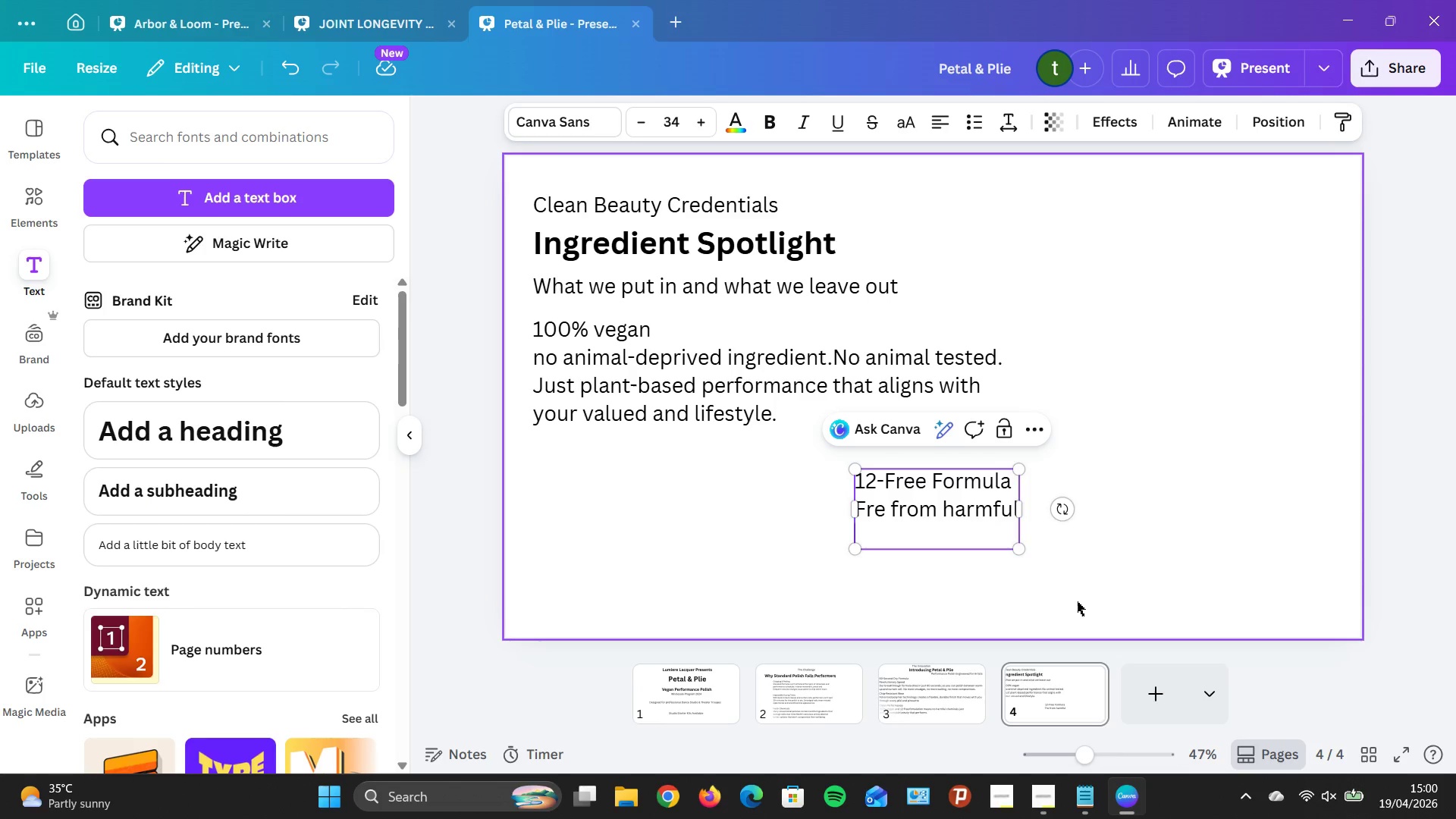 
type(Free from 12 harmful chemicals commonly found in nail polih)
key(Backspace)
type(sh:)
 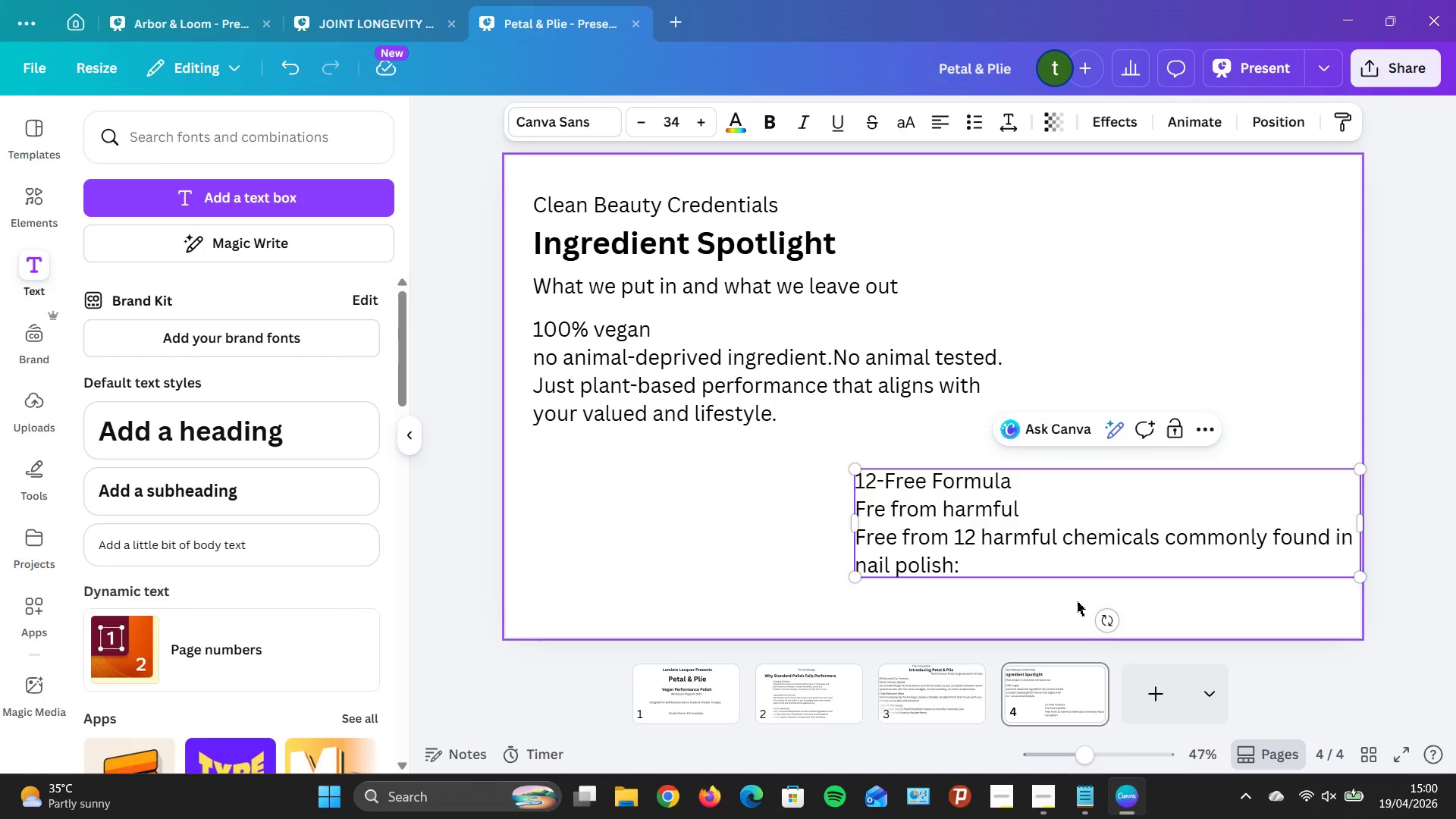 
wait(7.58)
 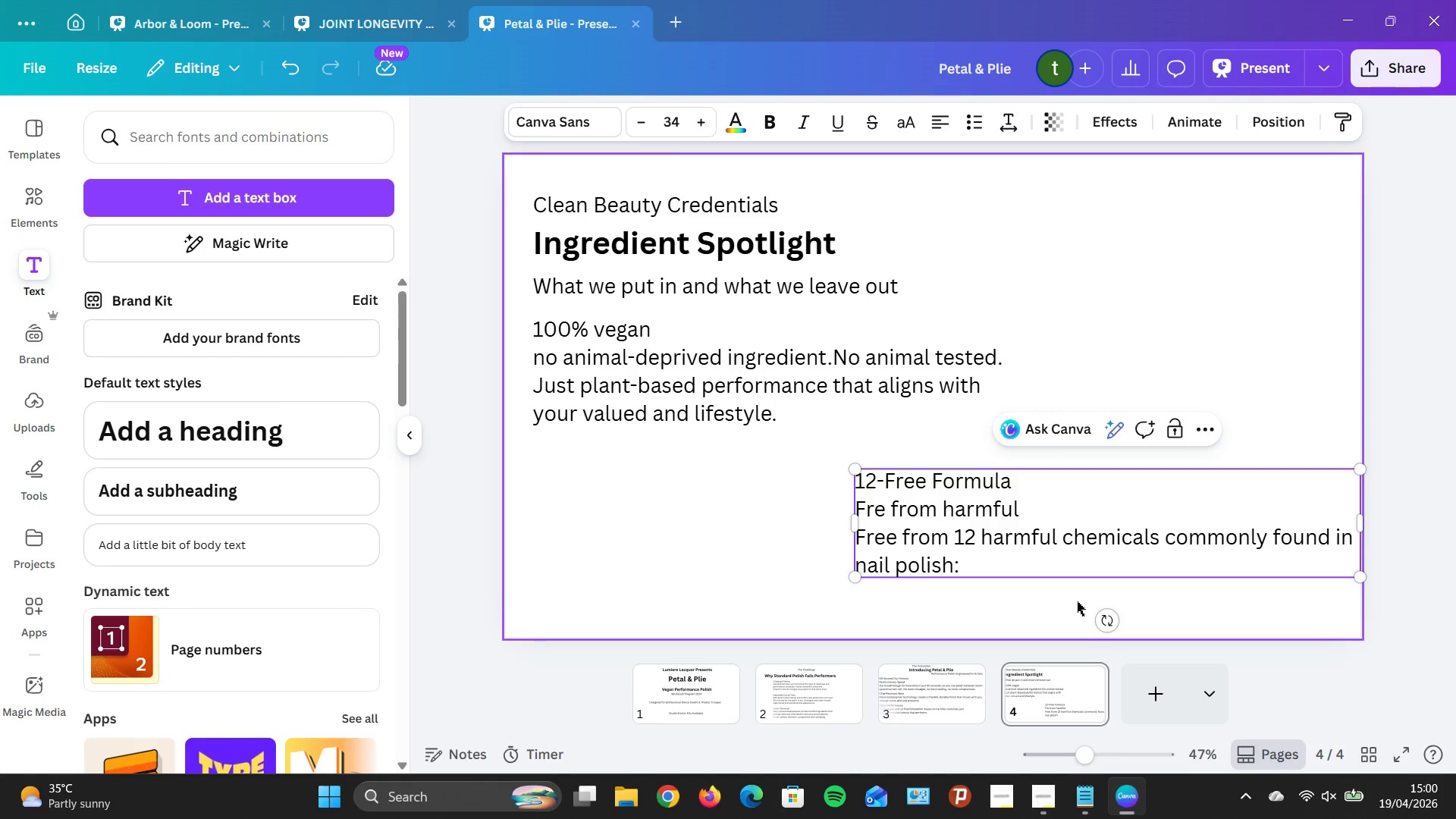 
key(Enter)
 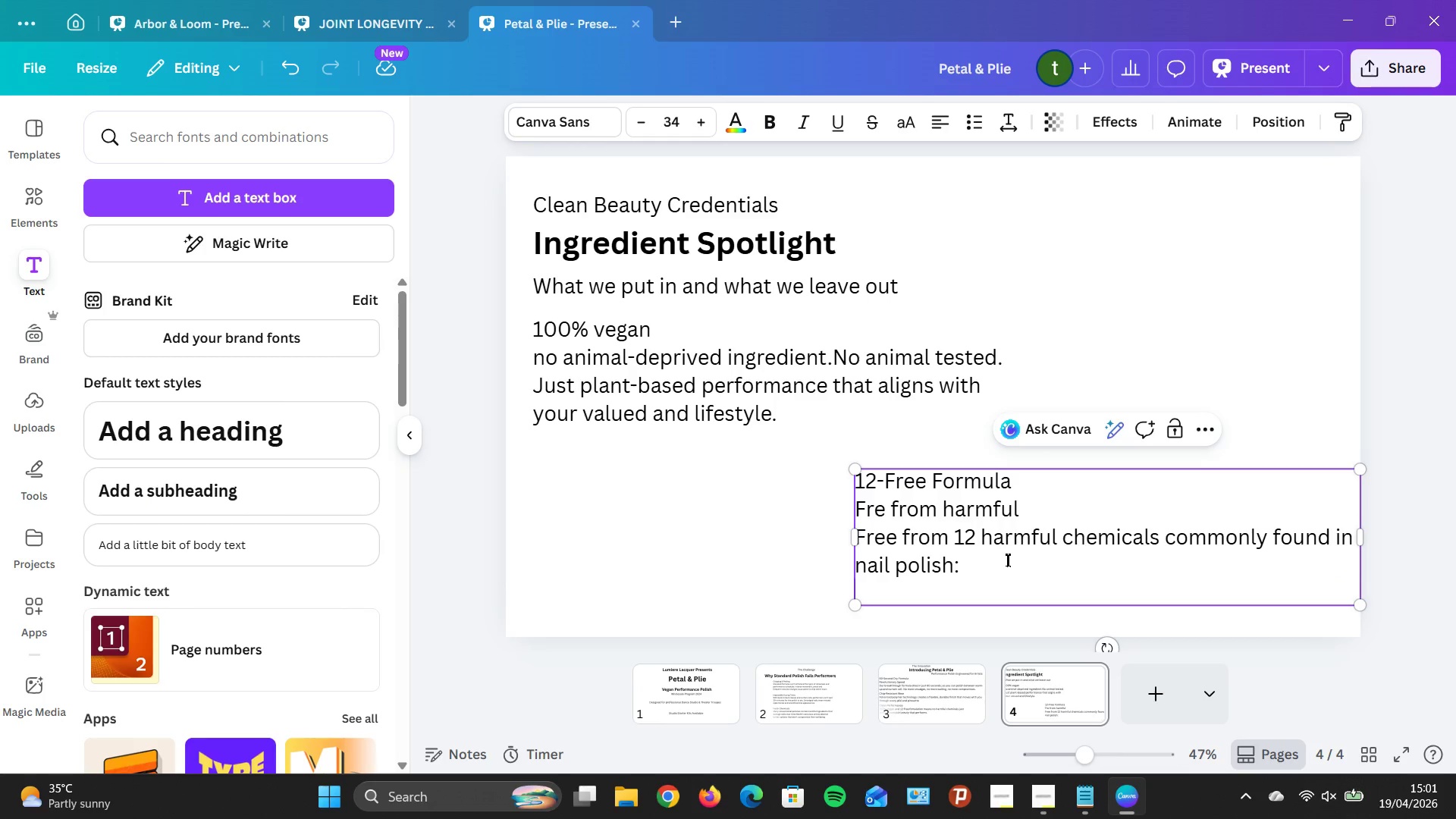 
key(Enter)
 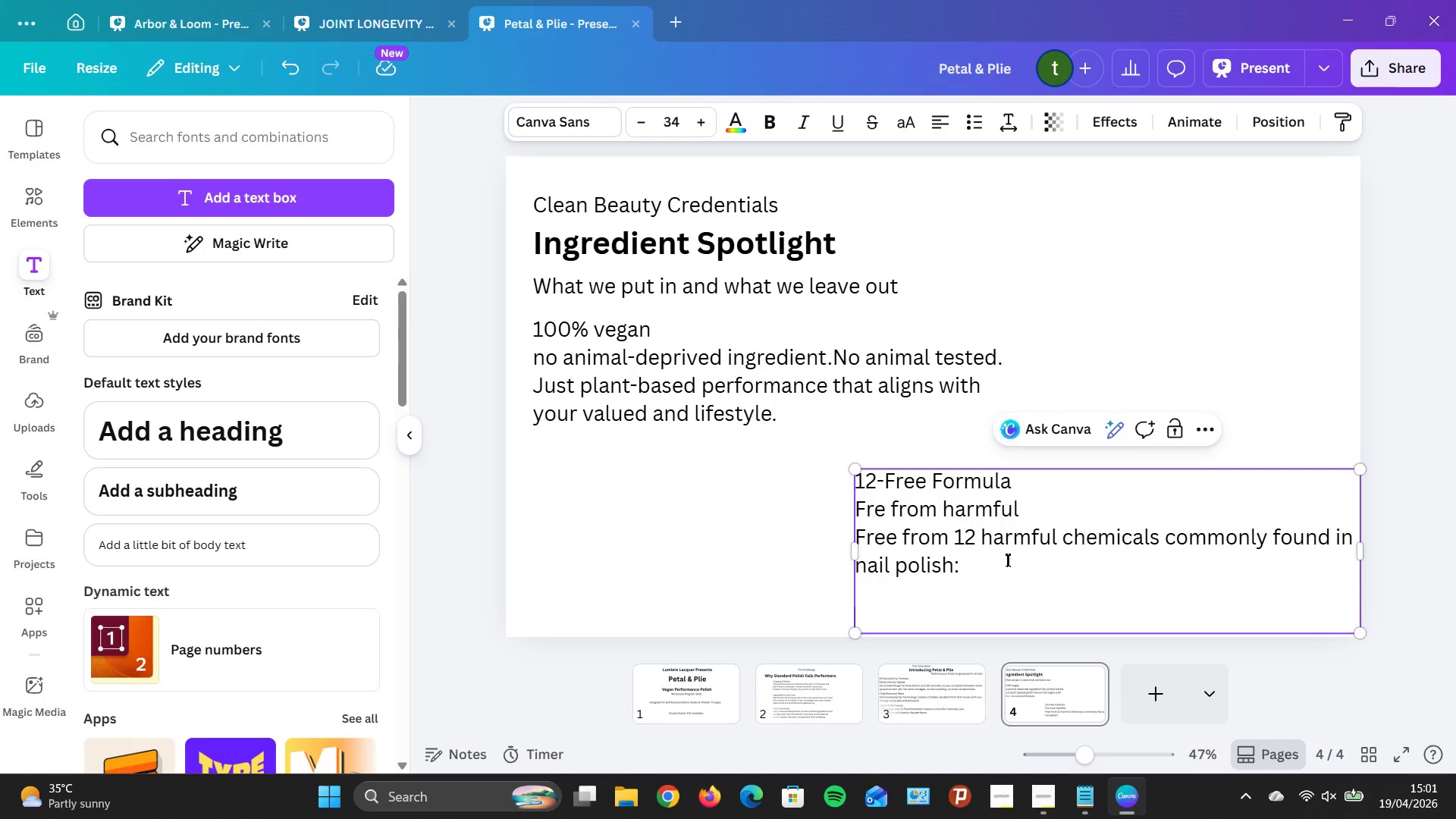 
key(Backspace)
 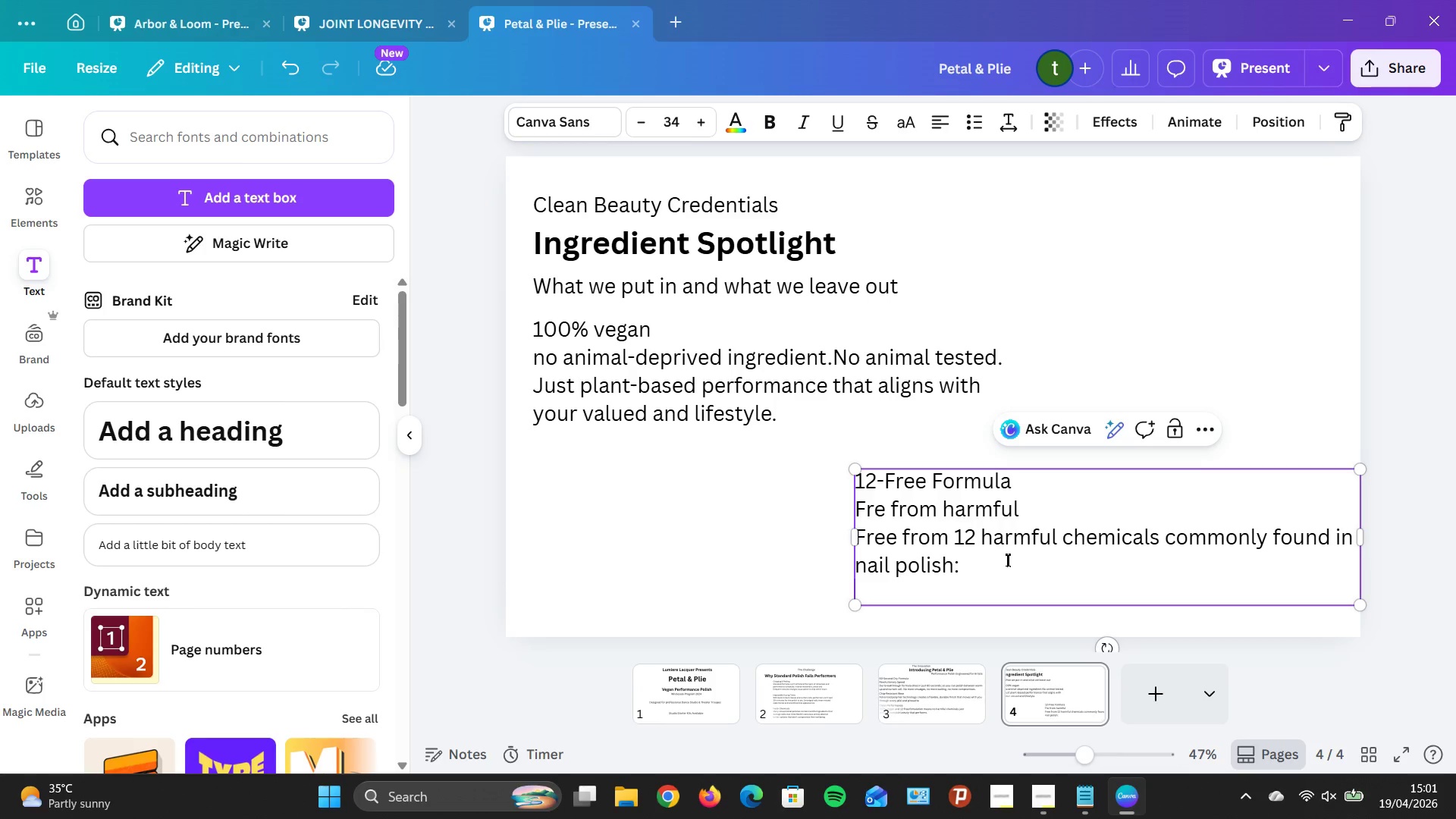 
wait(5.34)
 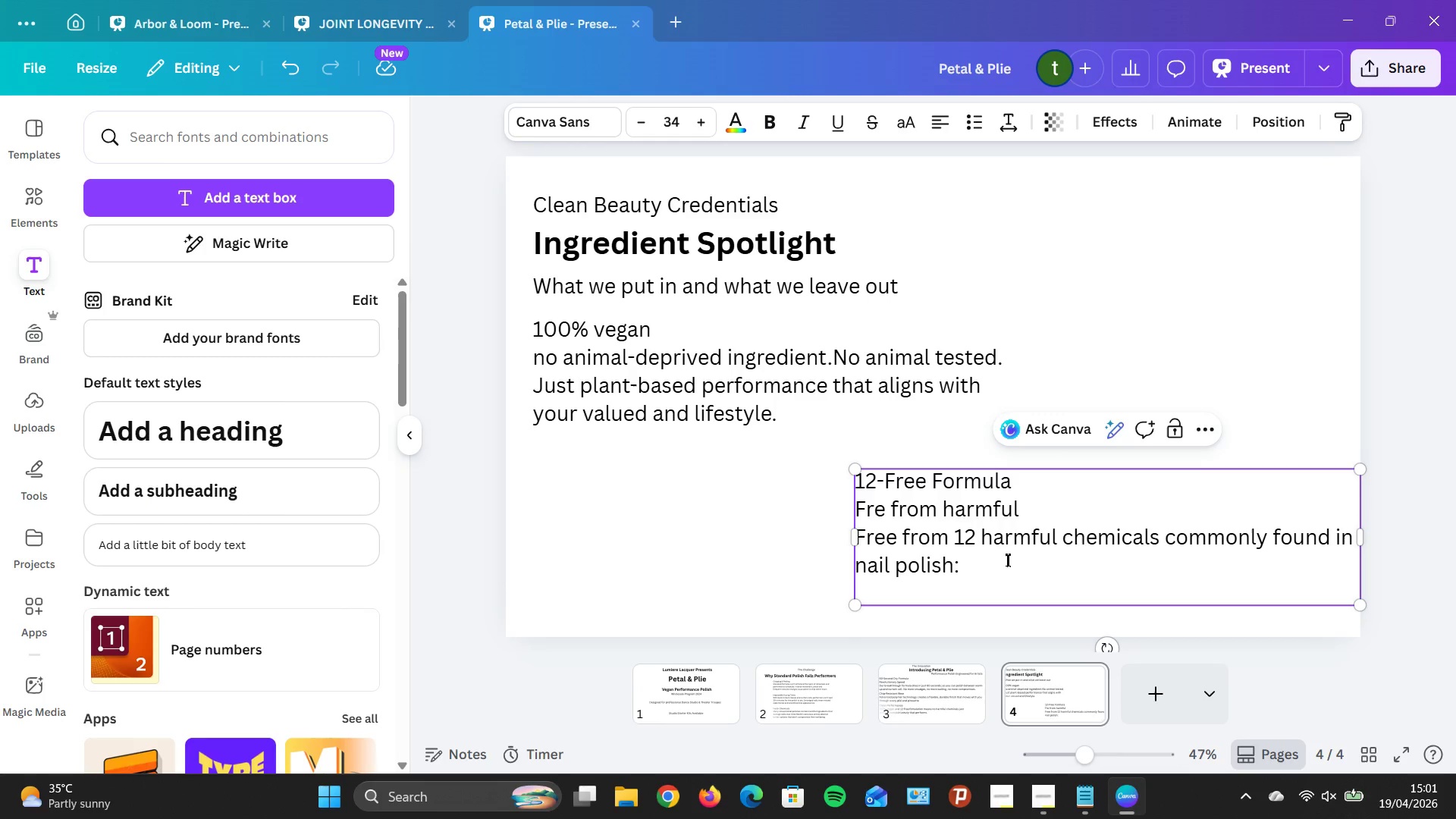 
type(Forma)
 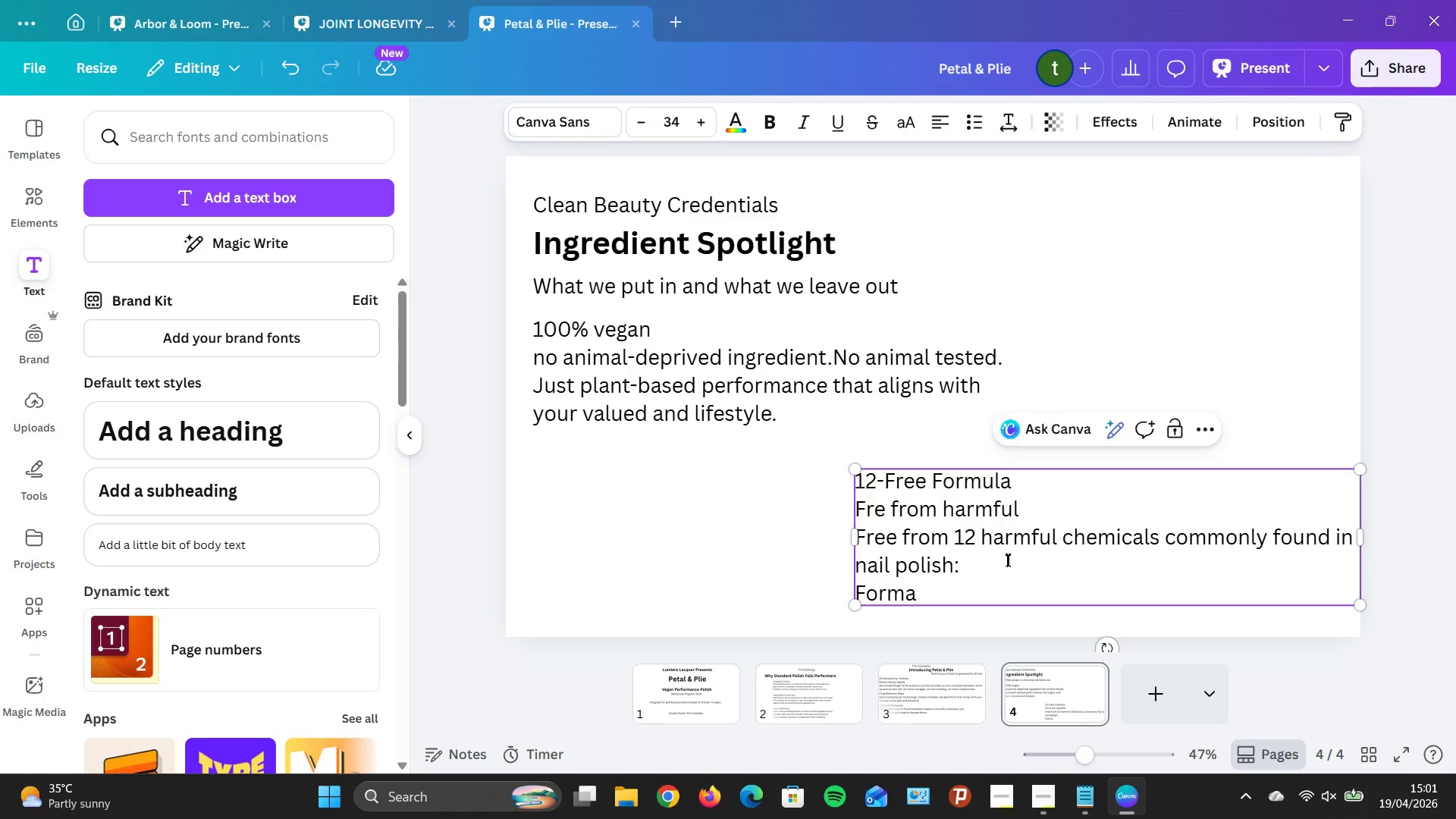 
wait(5.24)
 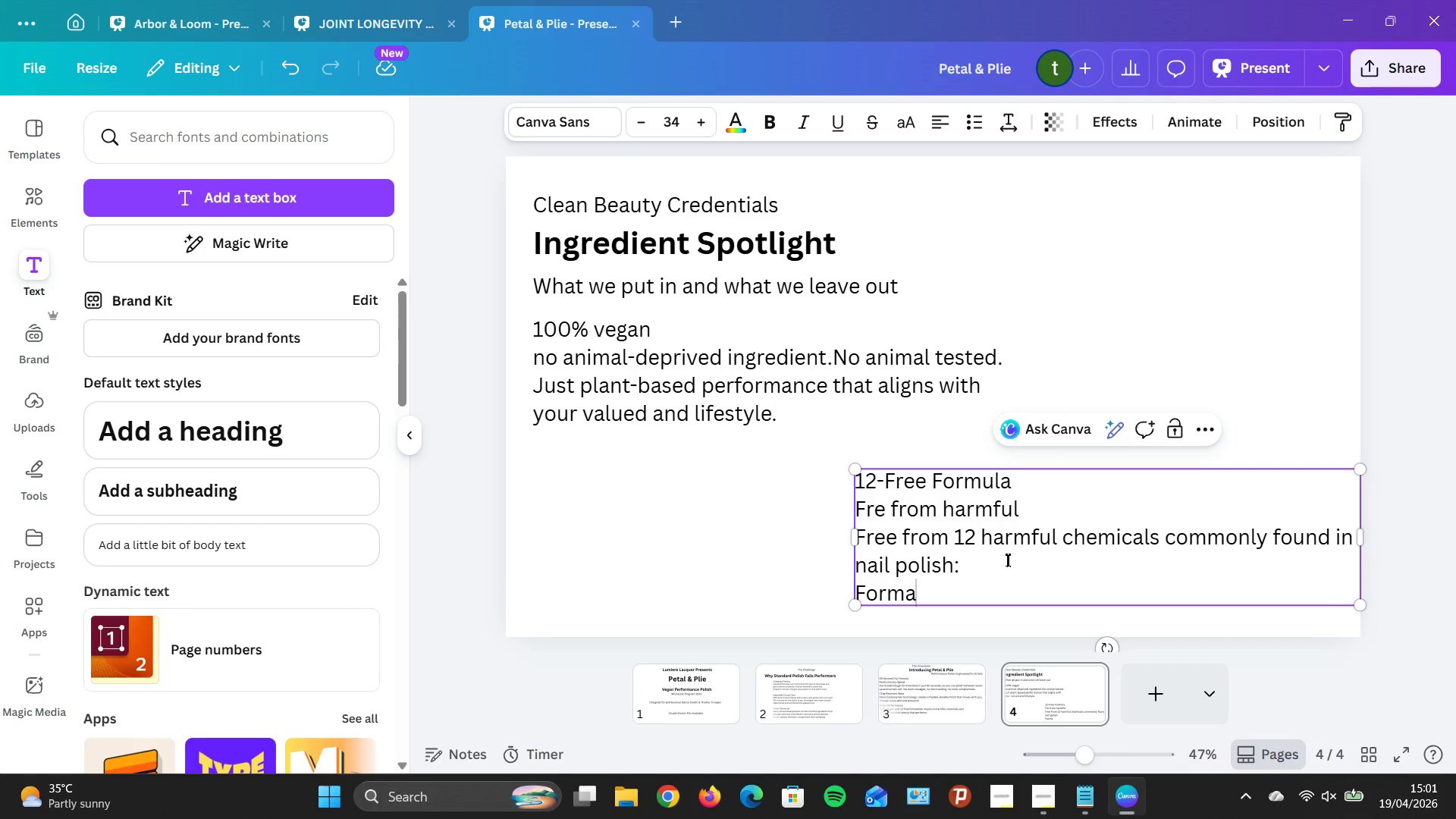 
mouse_move([839, 817])
 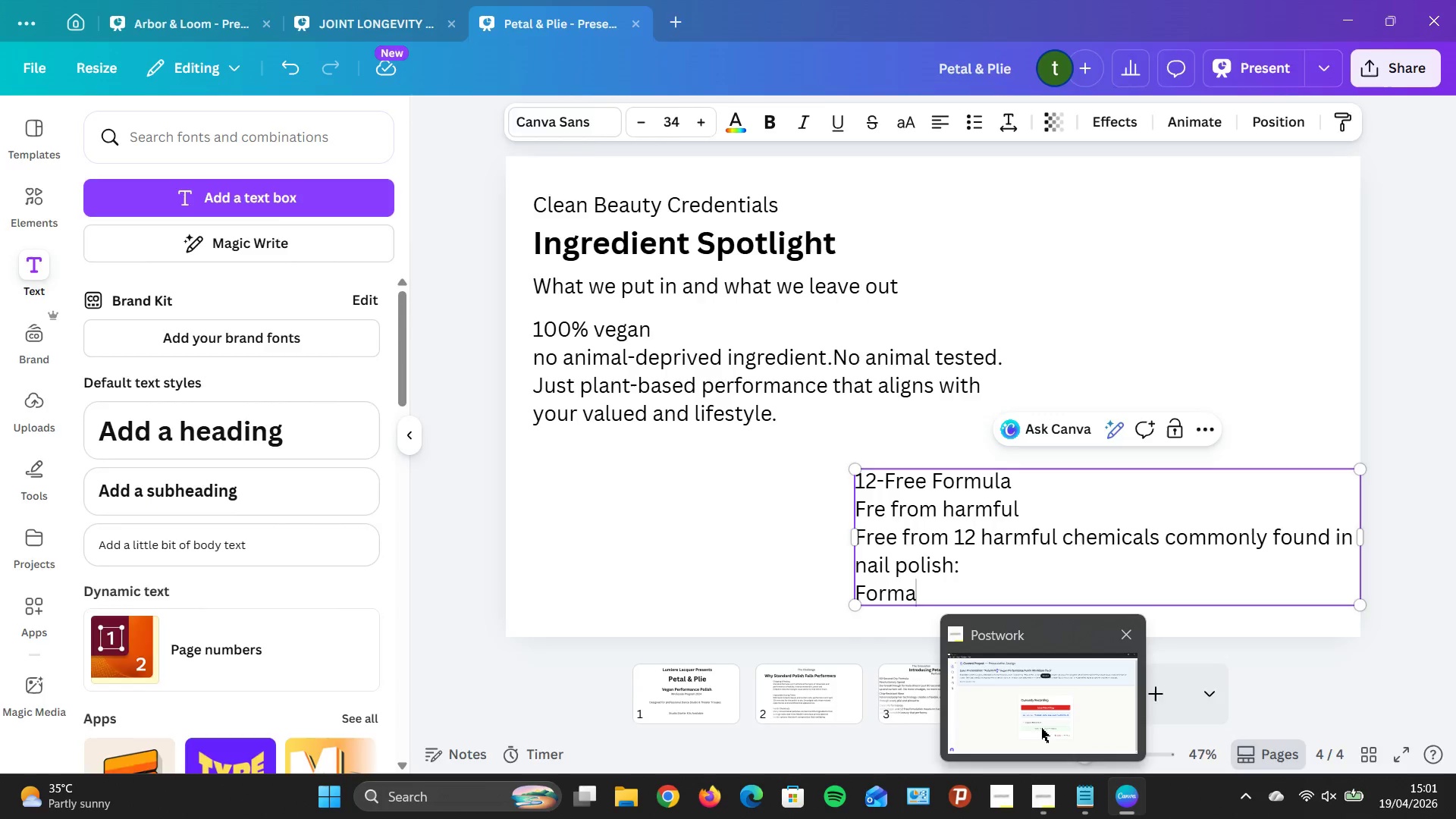 
left_click([1040, 718])